 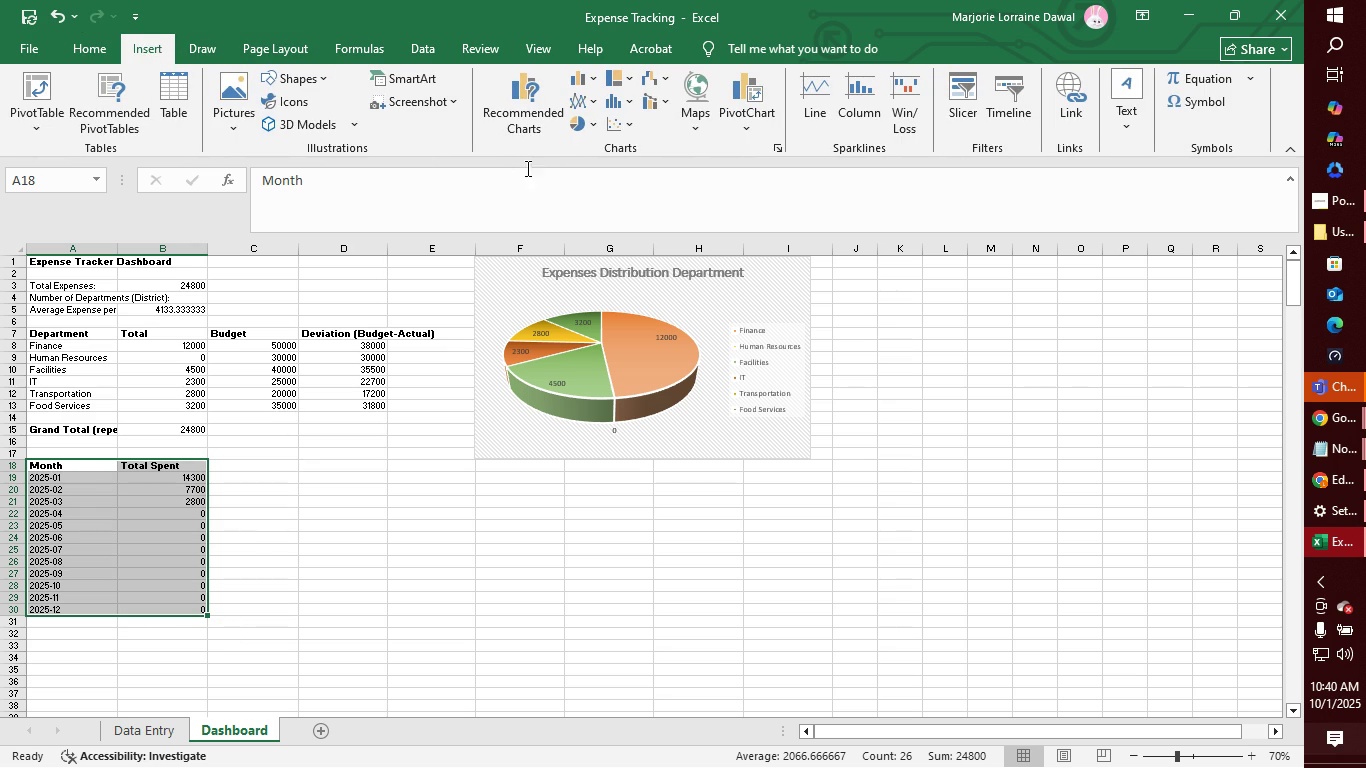 
left_click([540, 110])
 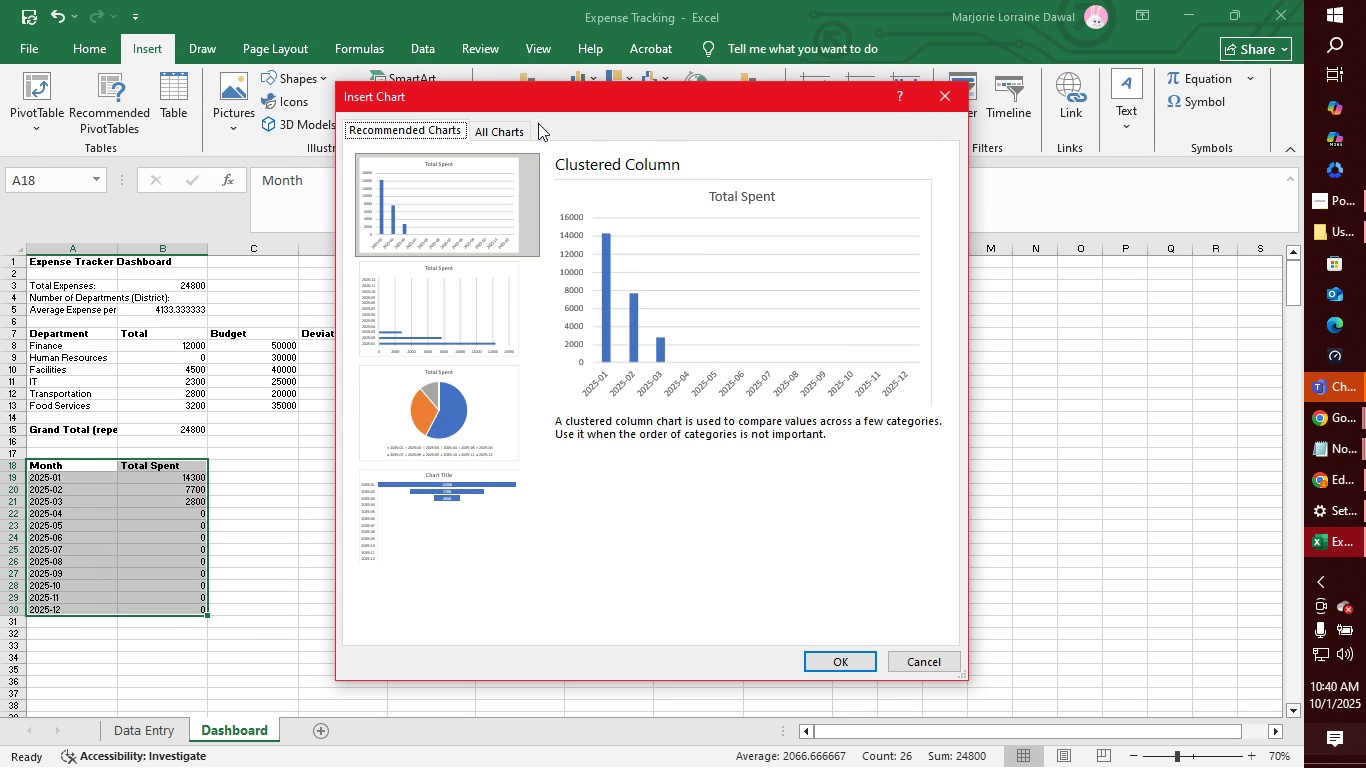 
left_click([497, 129])
 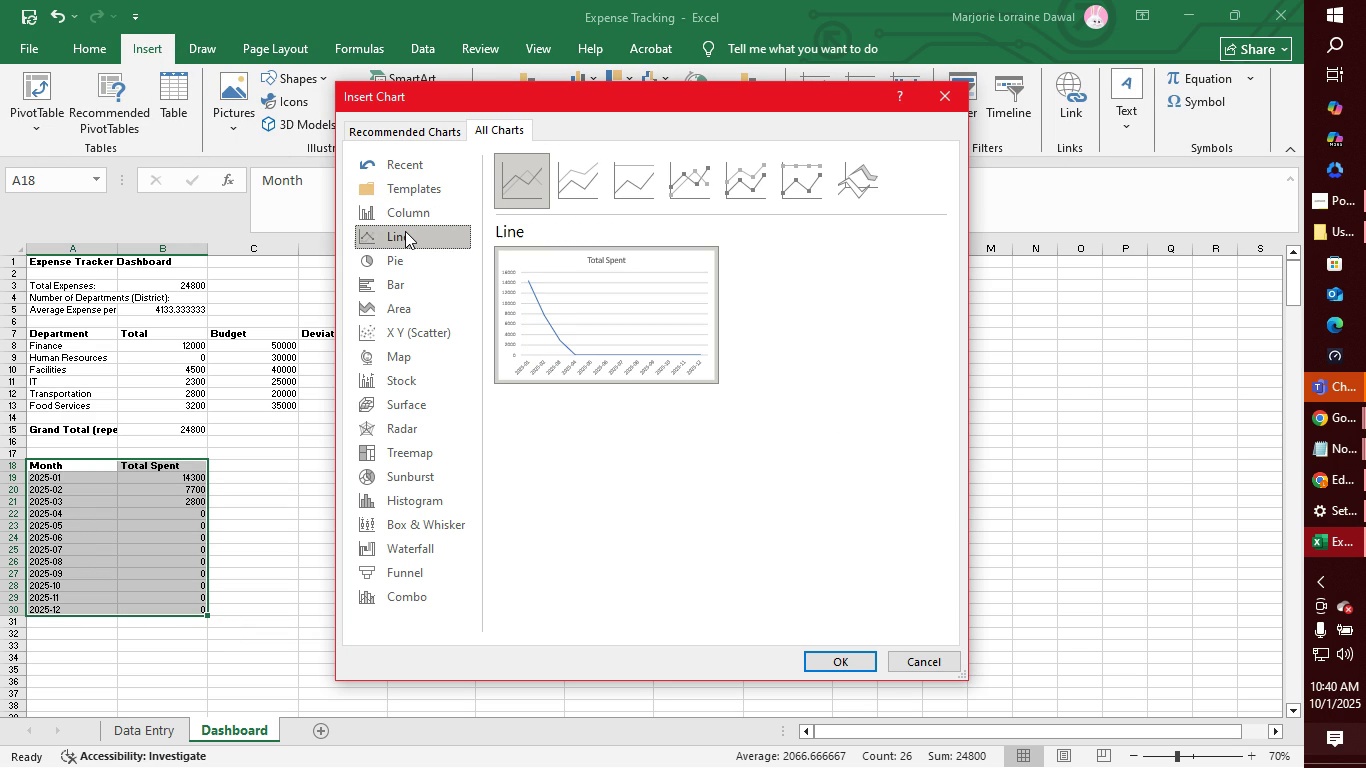 
left_click([405, 231])
 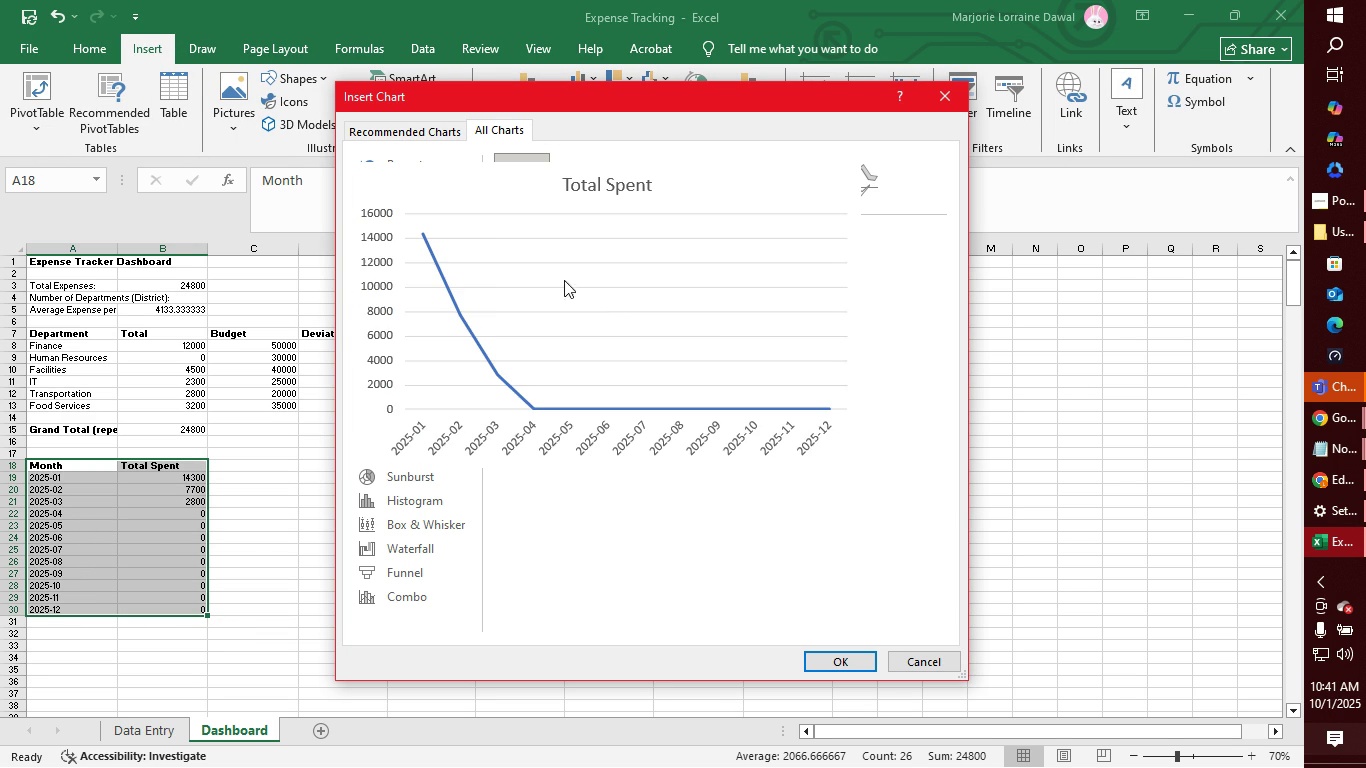 
wait(9.33)
 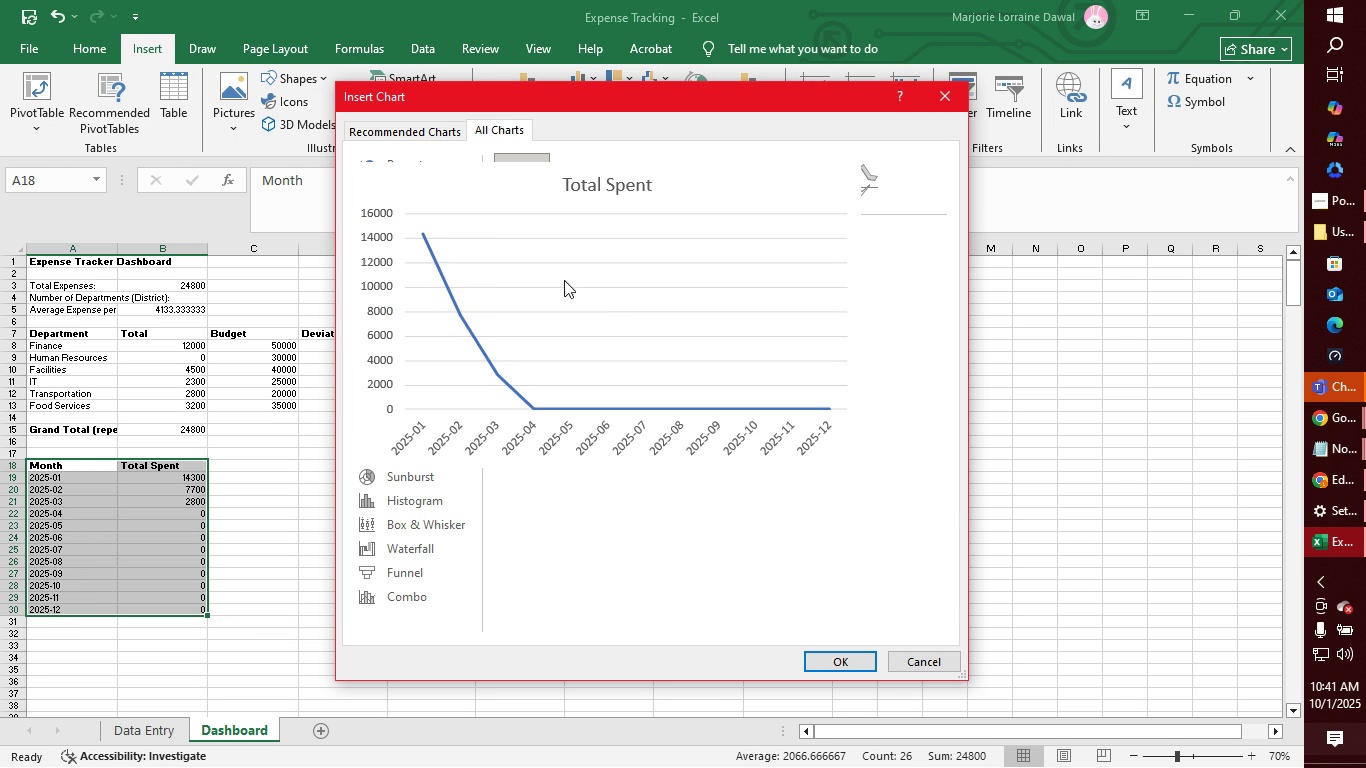 
left_click([586, 190])
 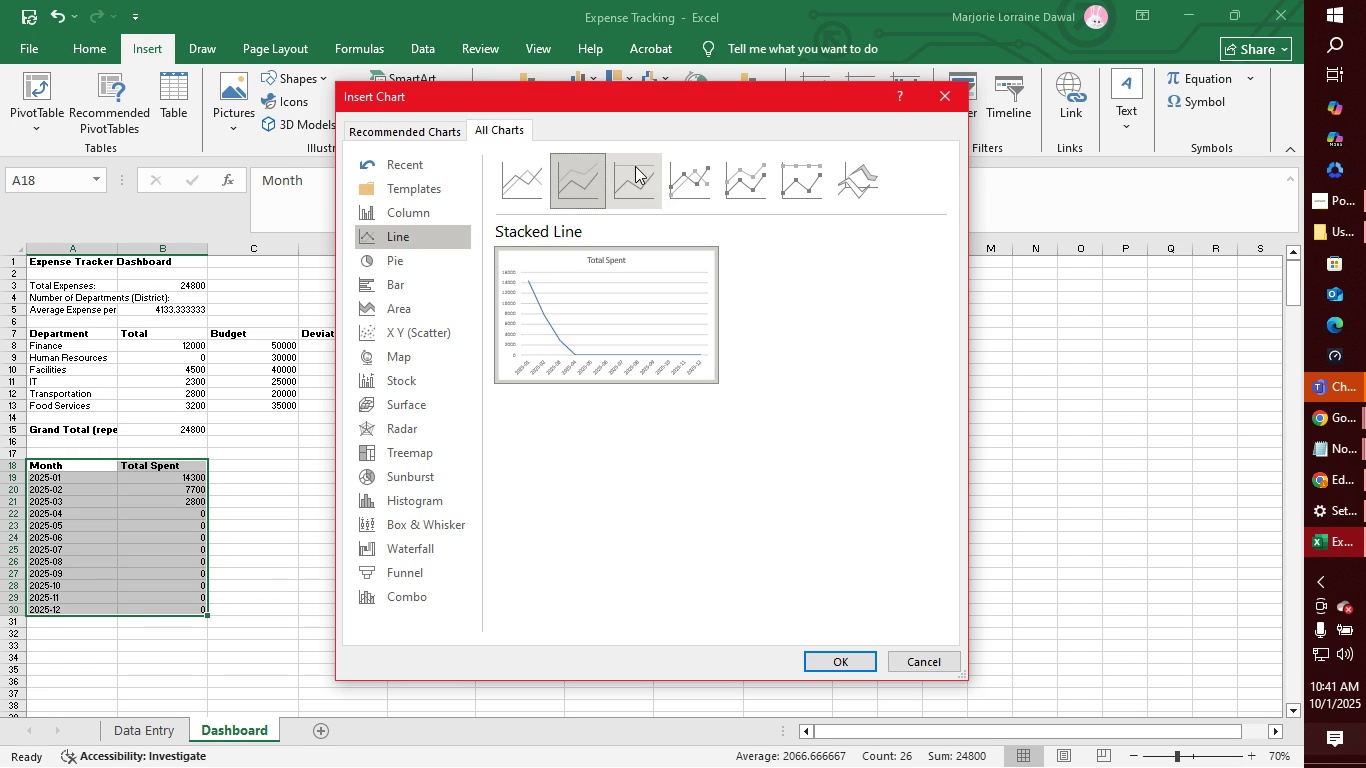 
left_click([639, 177])
 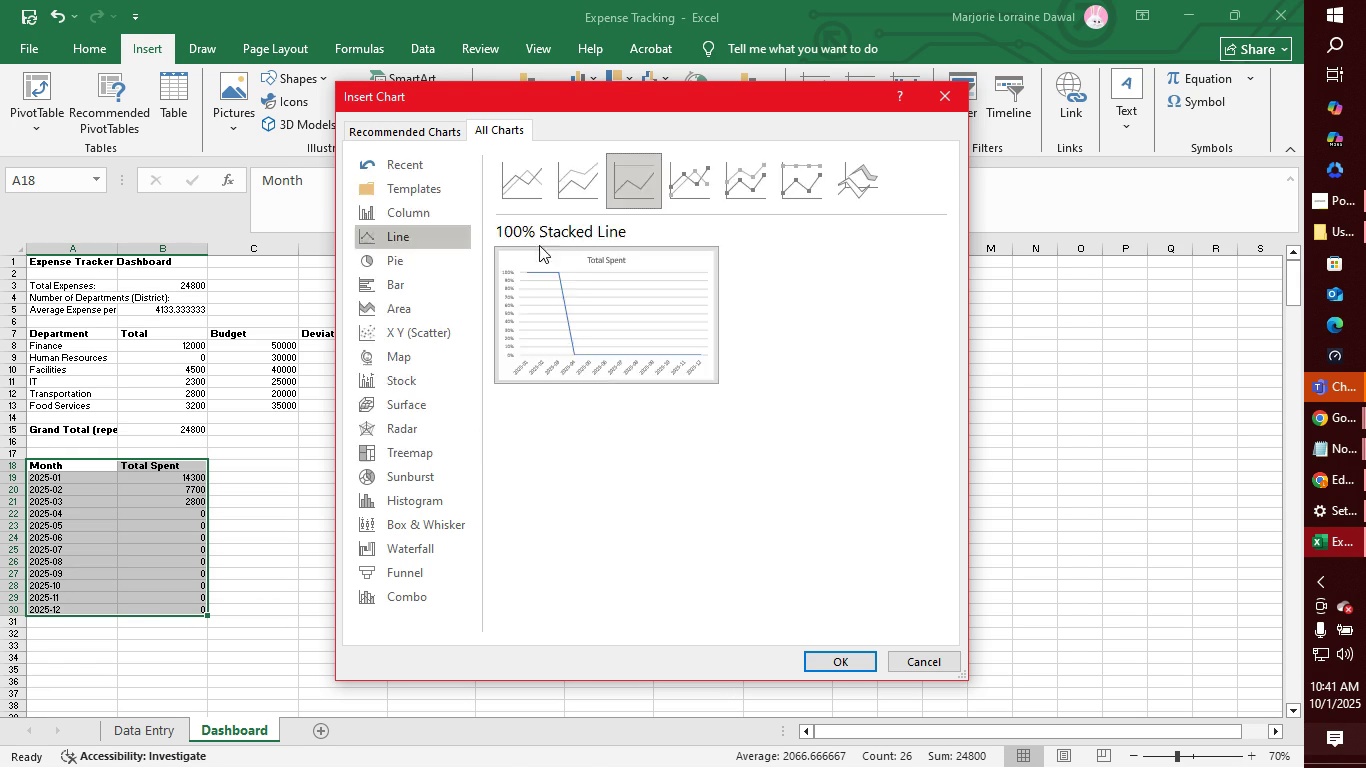 
wait(5.74)
 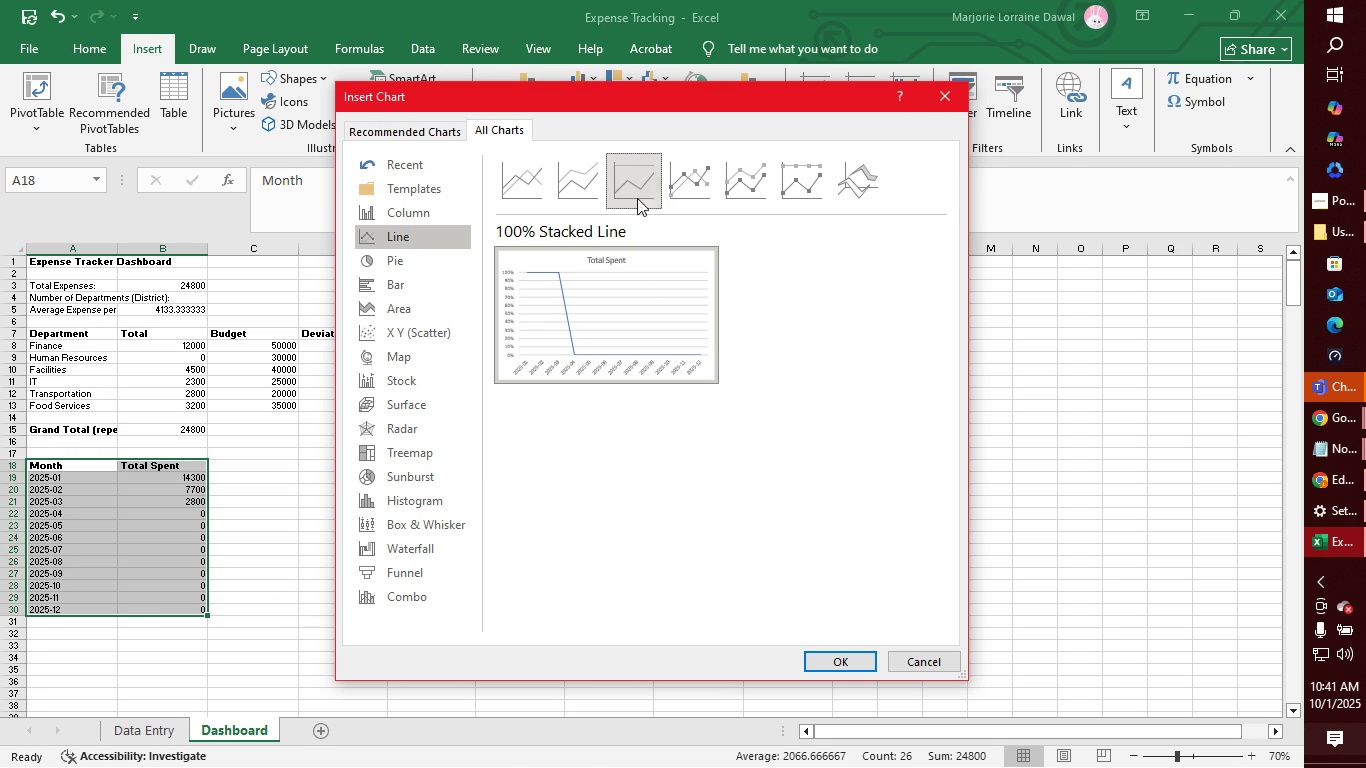 
left_click([512, 188])
 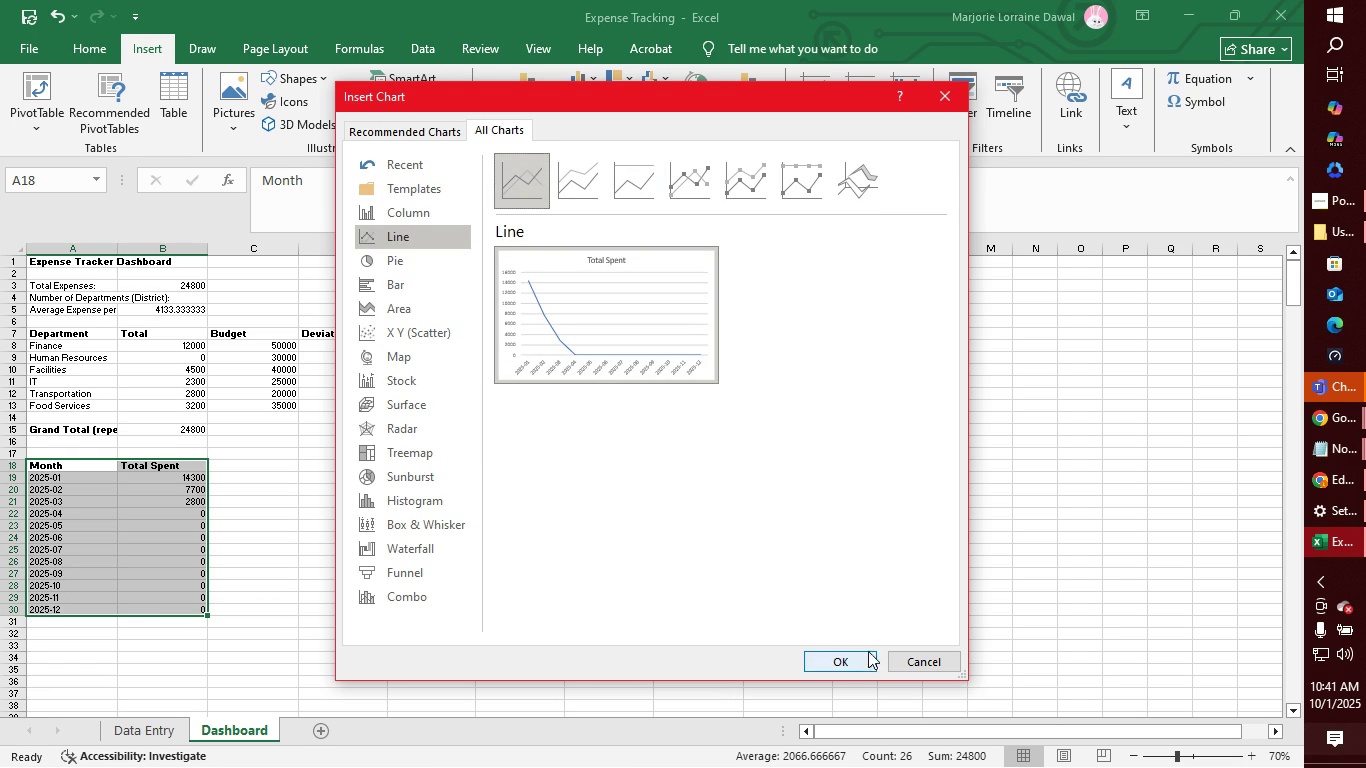 
left_click([865, 655])